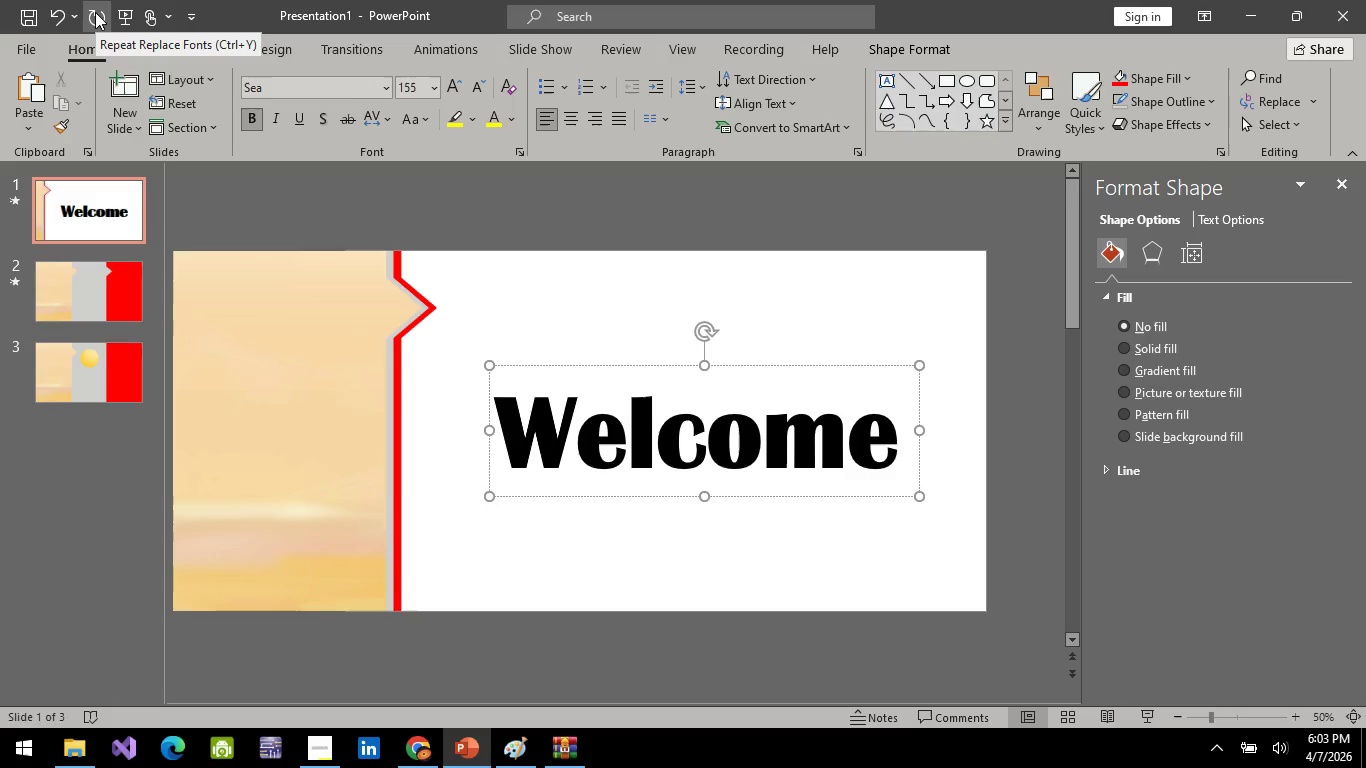 
key(Control+S)
 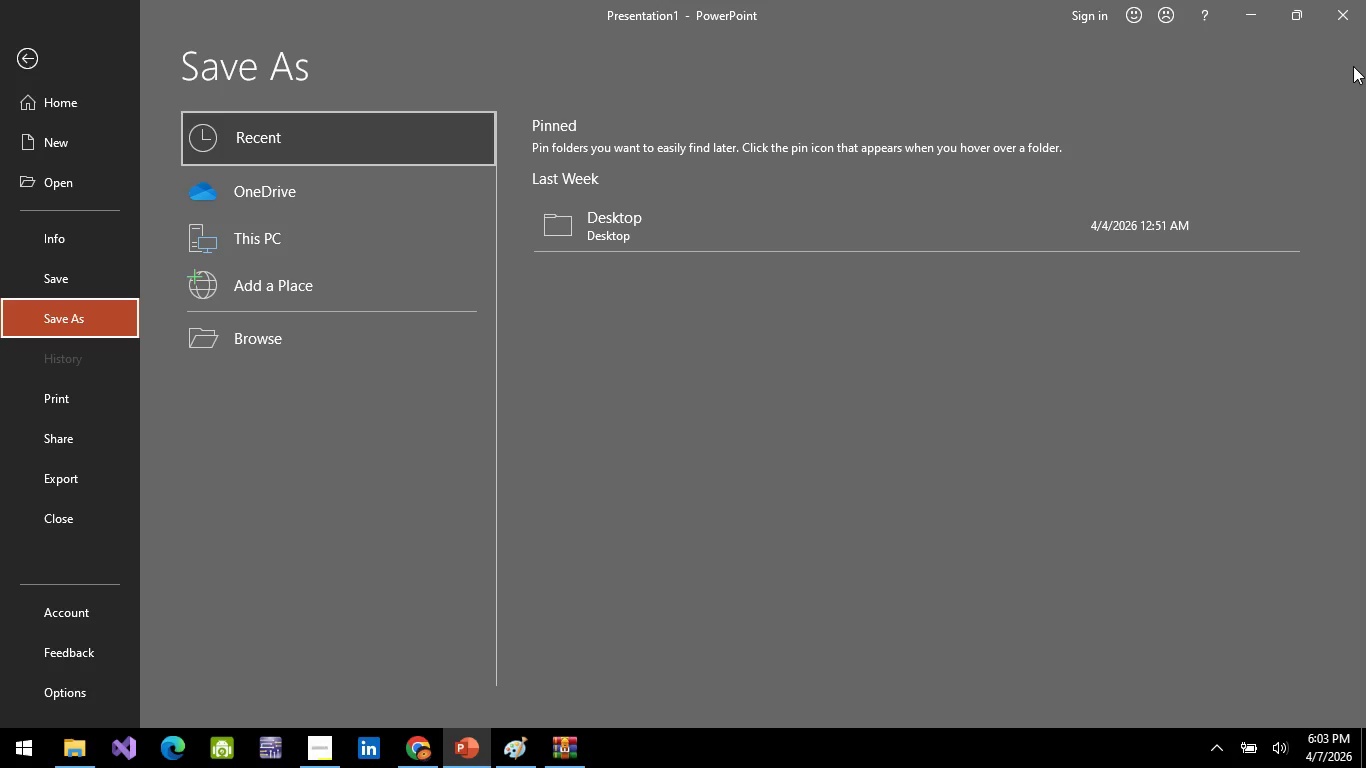 
left_click([1362, 19])
 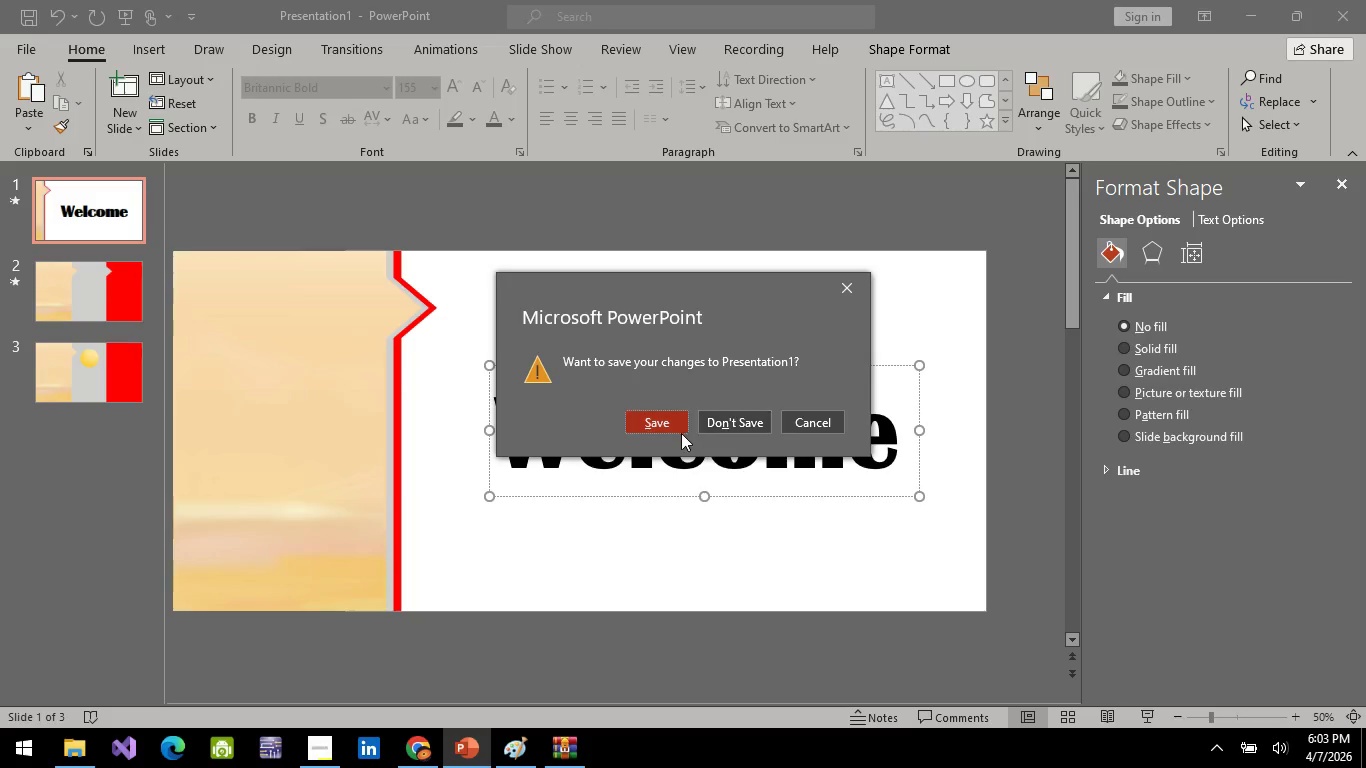 
left_click([681, 433])
 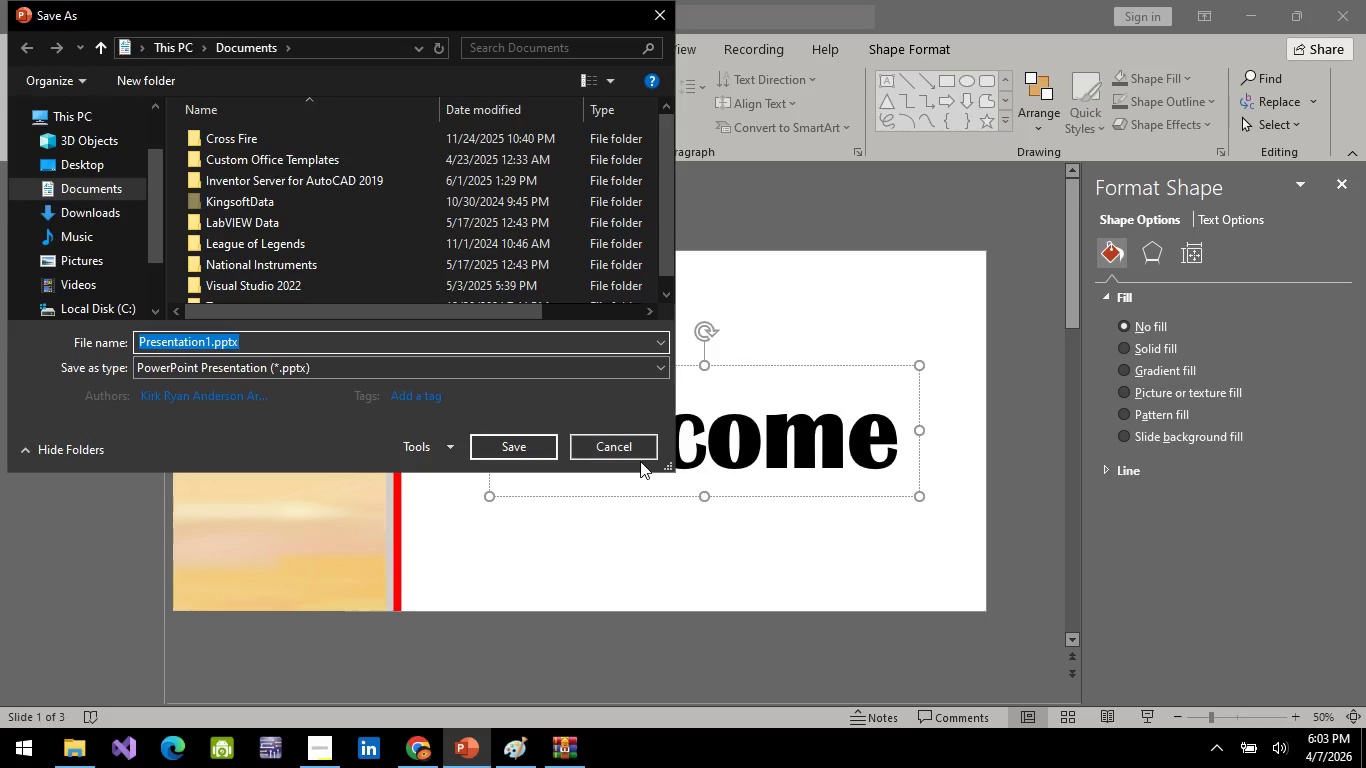 
left_click([82, 169])
 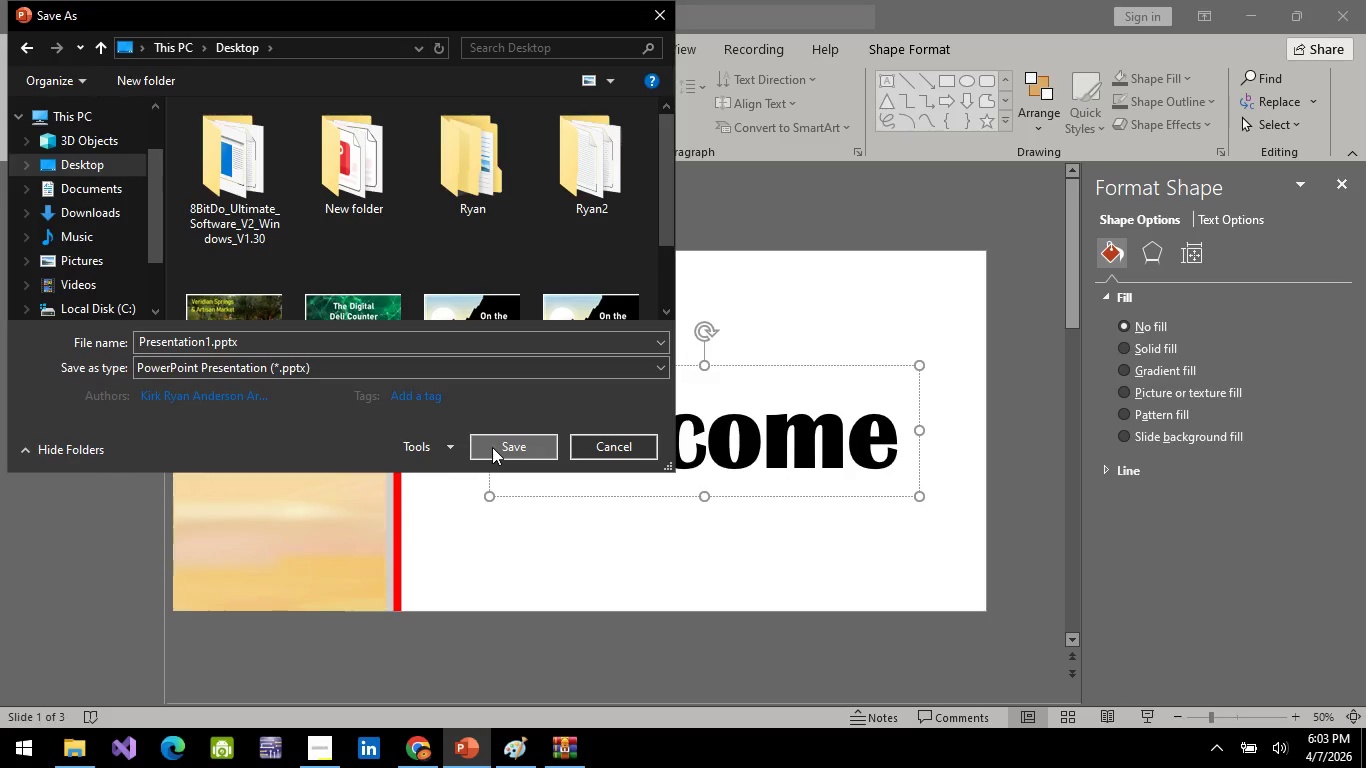 
left_click([492, 447])
 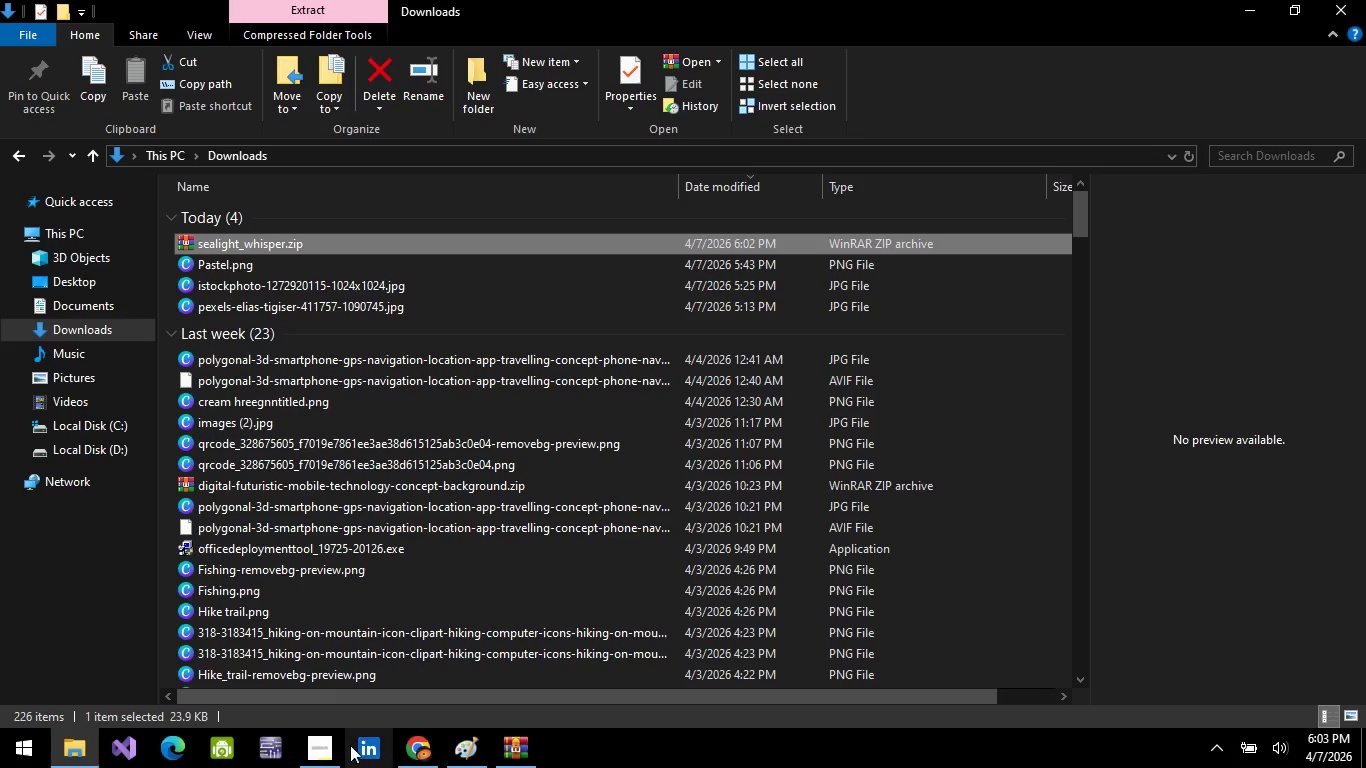 
left_click([524, 758])
 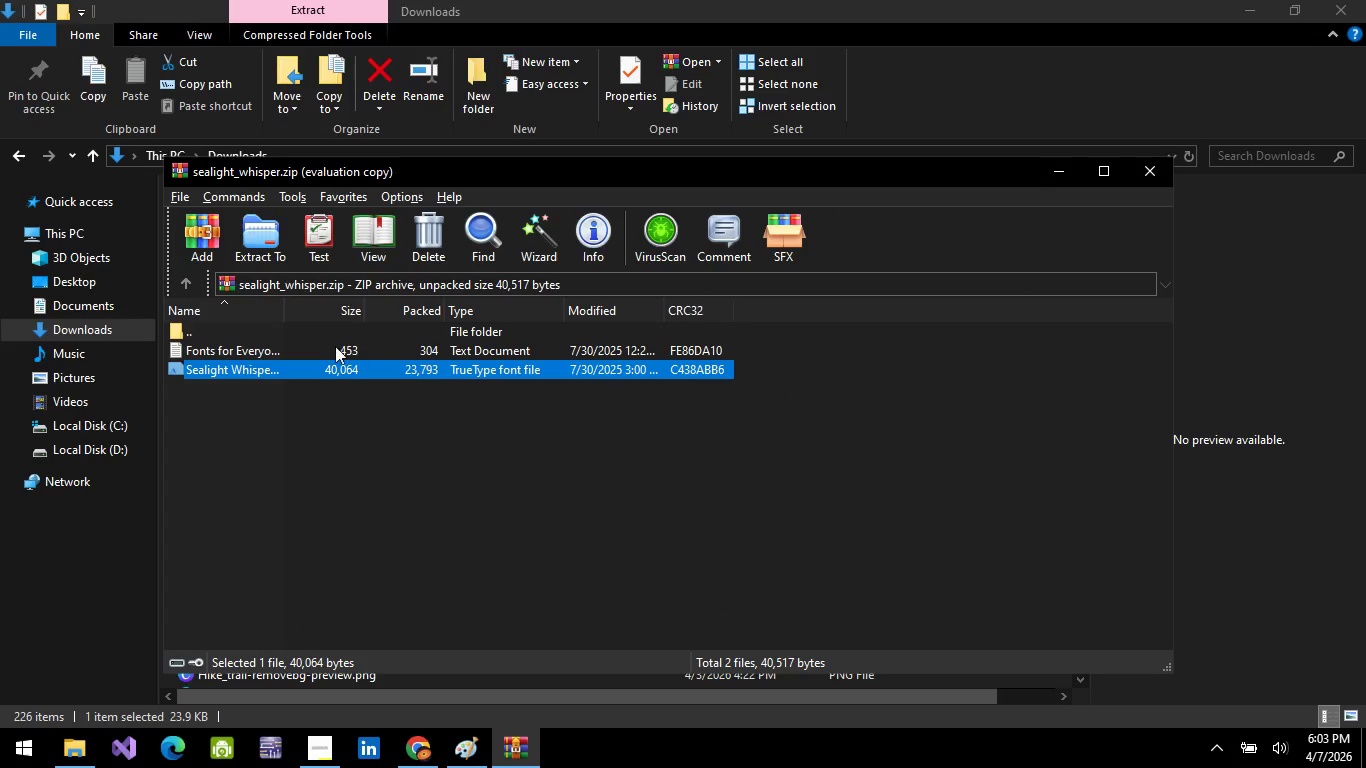 
double_click([329, 347])
 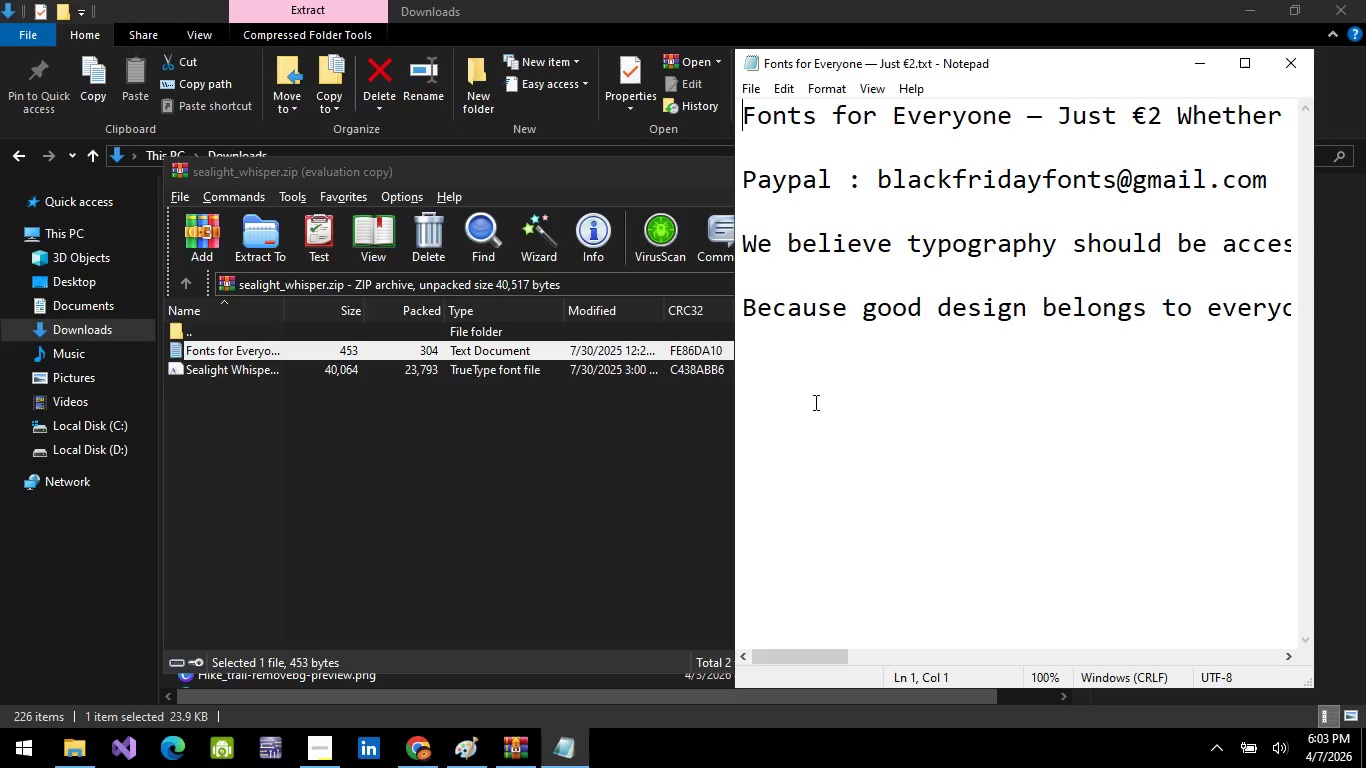 
wait(5.08)
 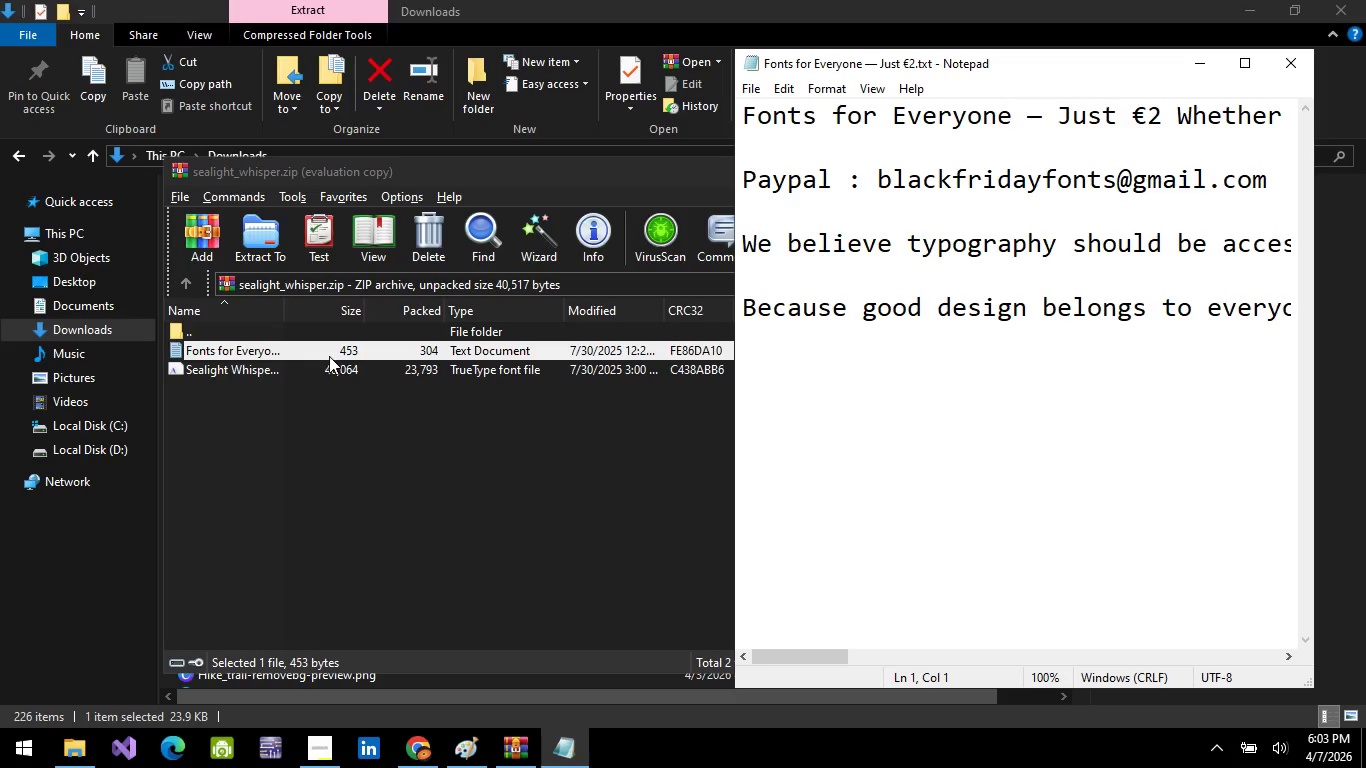 
left_click_drag(start_coordinate=[815, 652], to_coordinate=[1317, 611])
 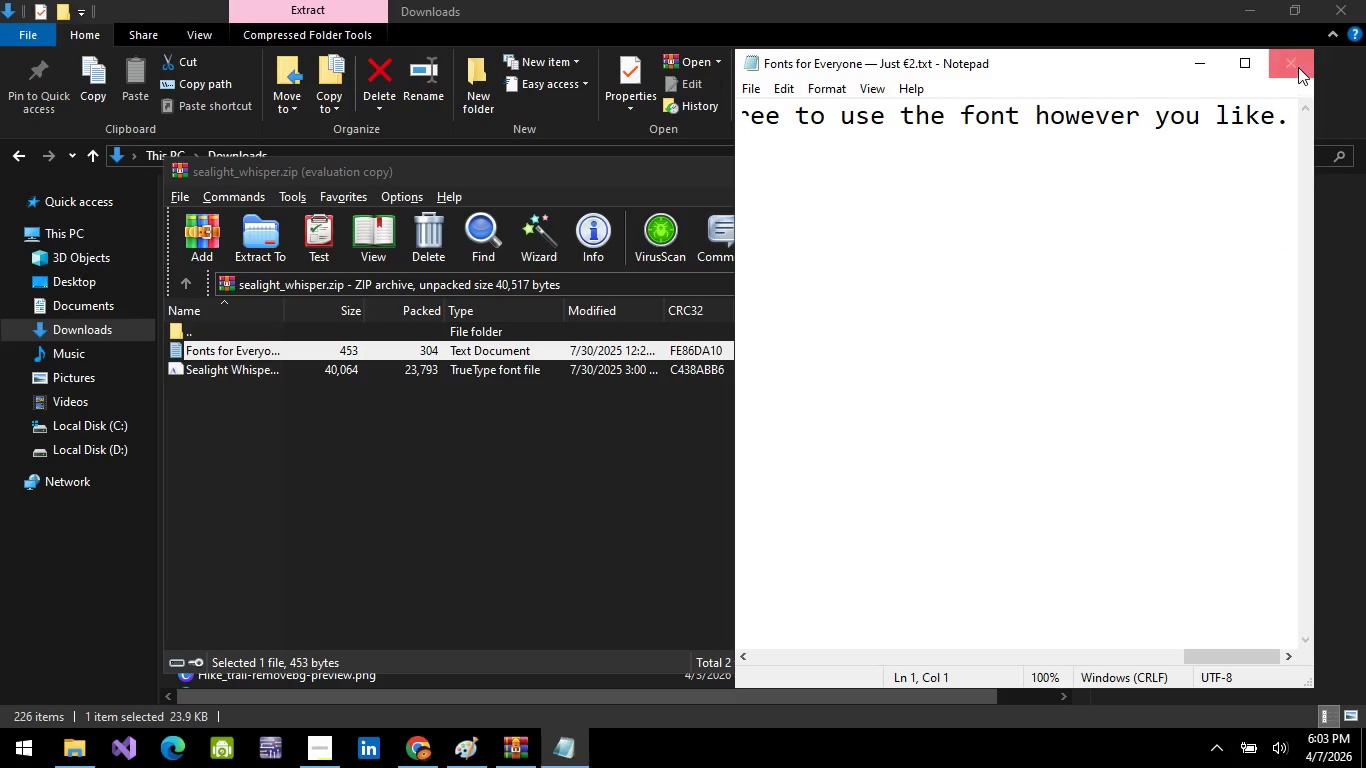 
left_click([1298, 64])
 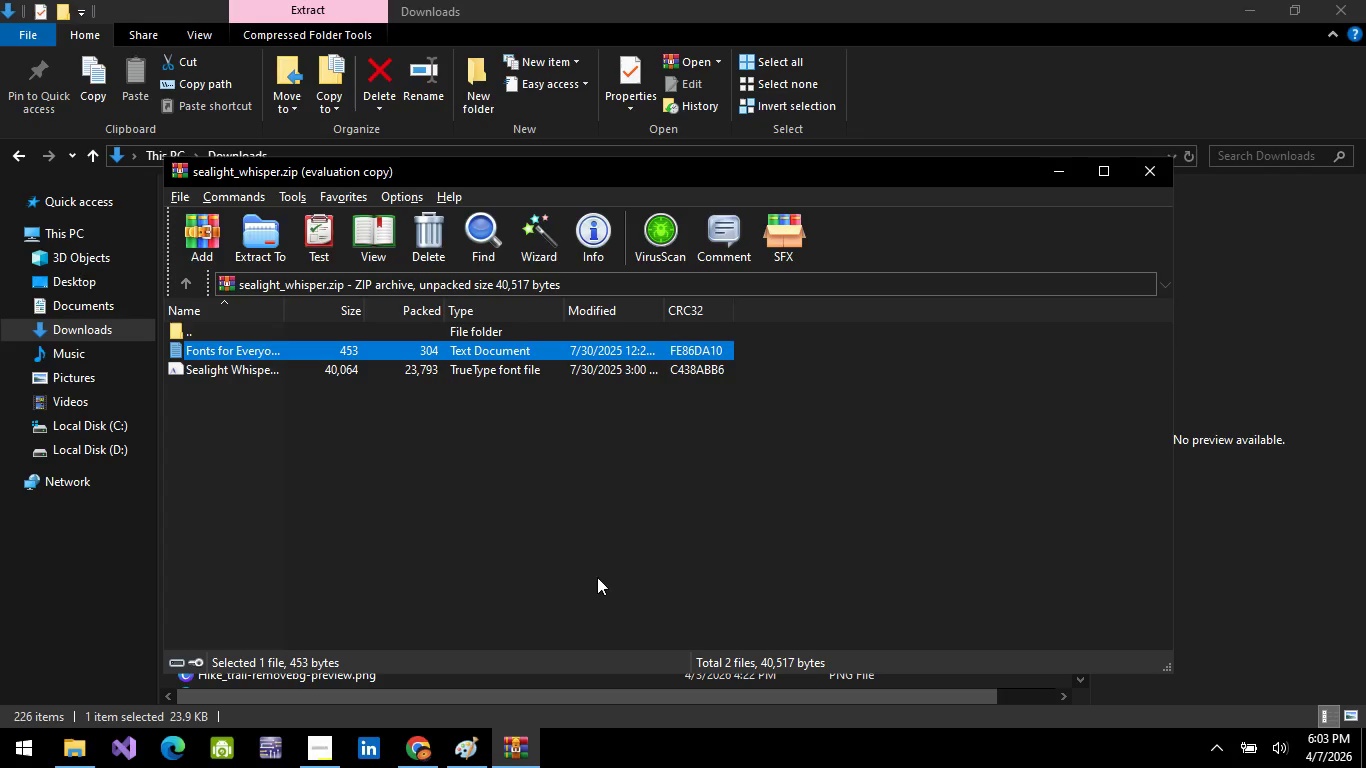 
scroll: coordinate [597, 577], scroll_direction: down, amount: 3.0
 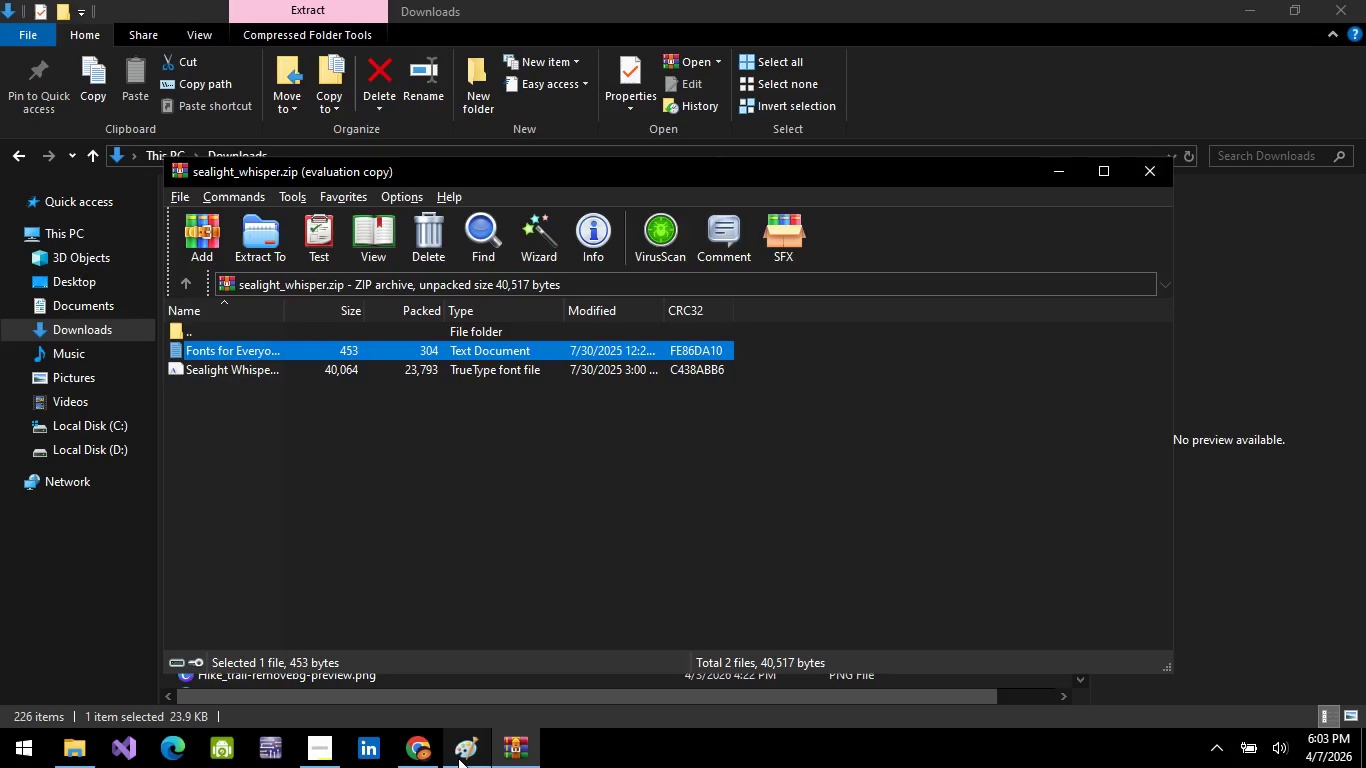 
left_click([458, 758])
 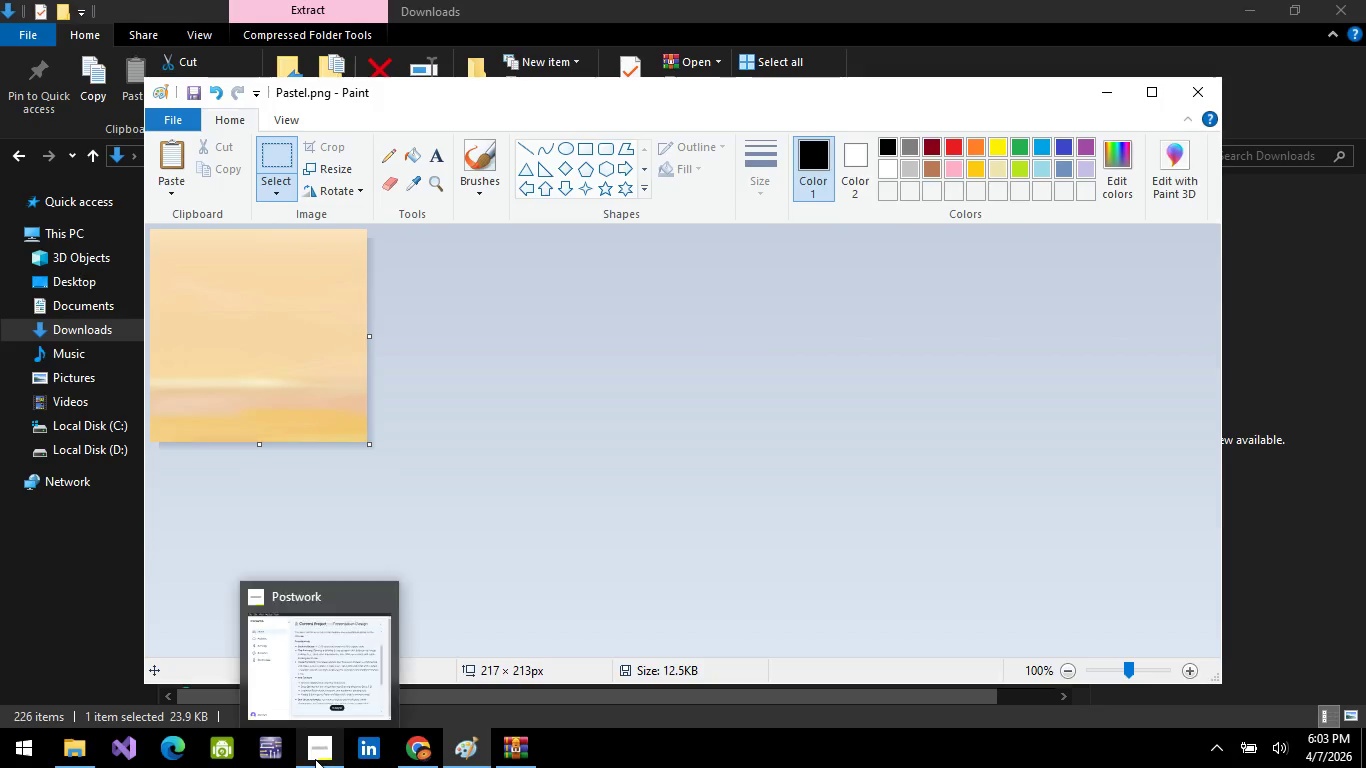 
left_click([315, 759])